 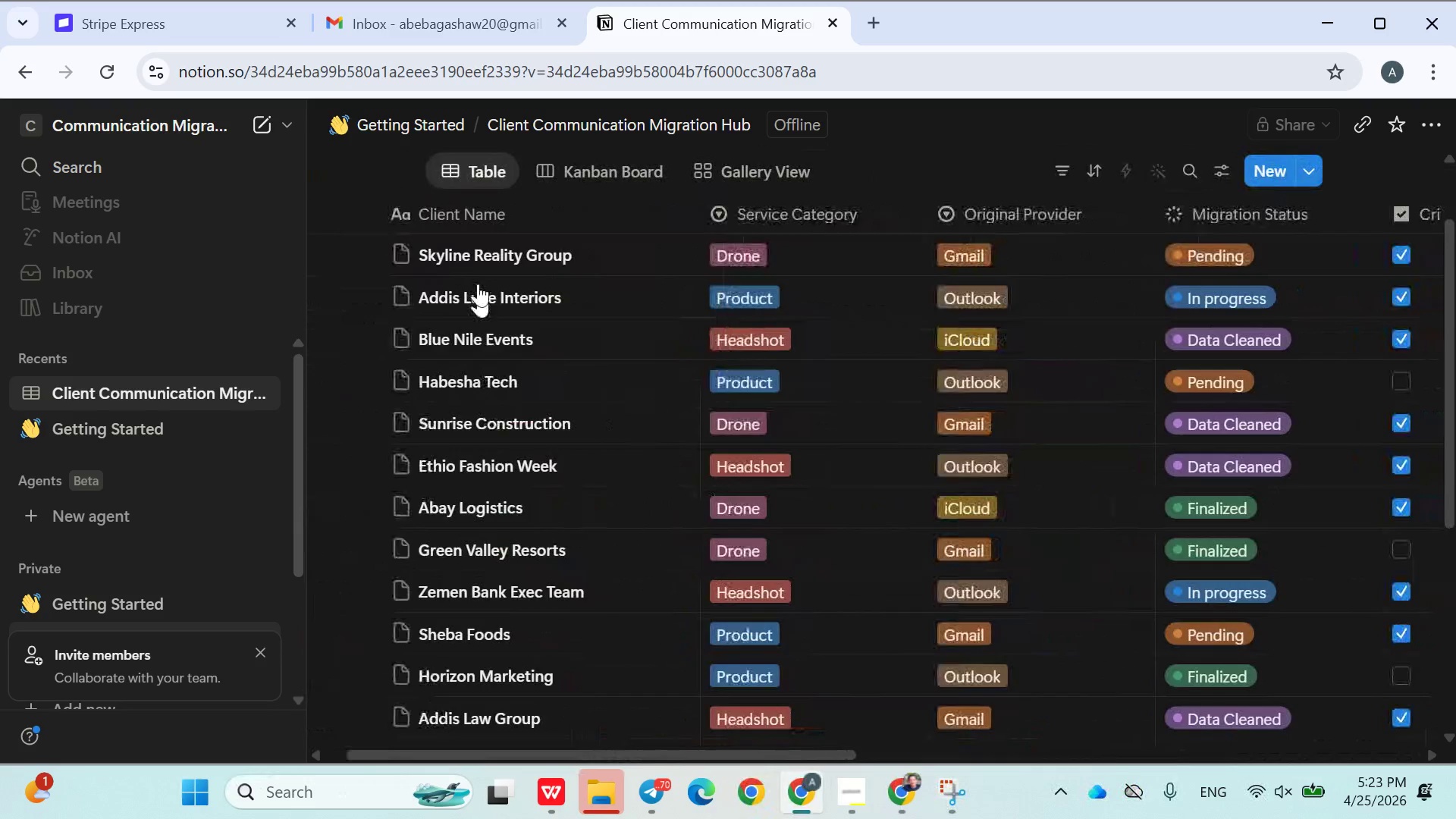 
left_click([601, 172])
 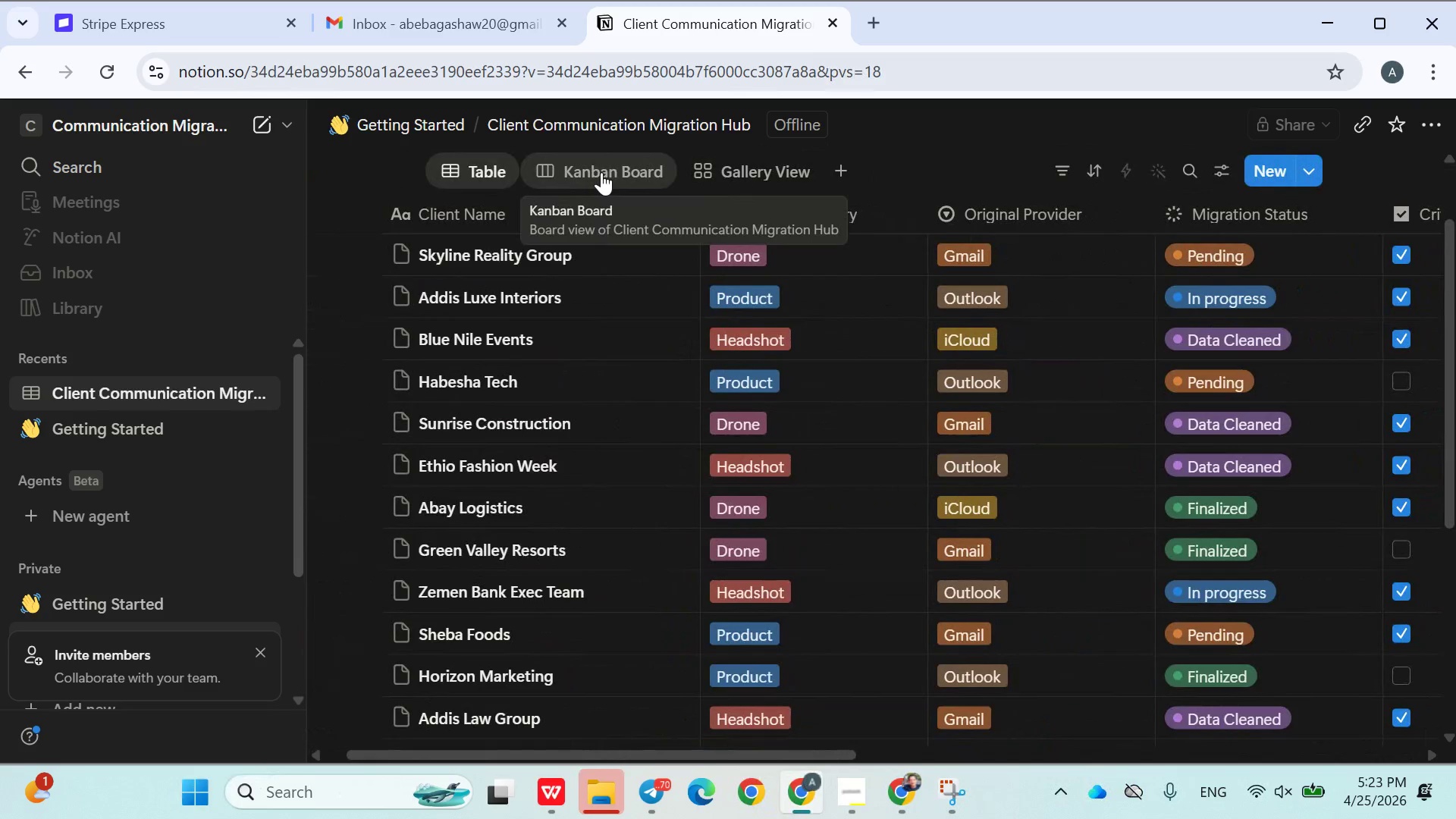 
left_click([601, 172])
 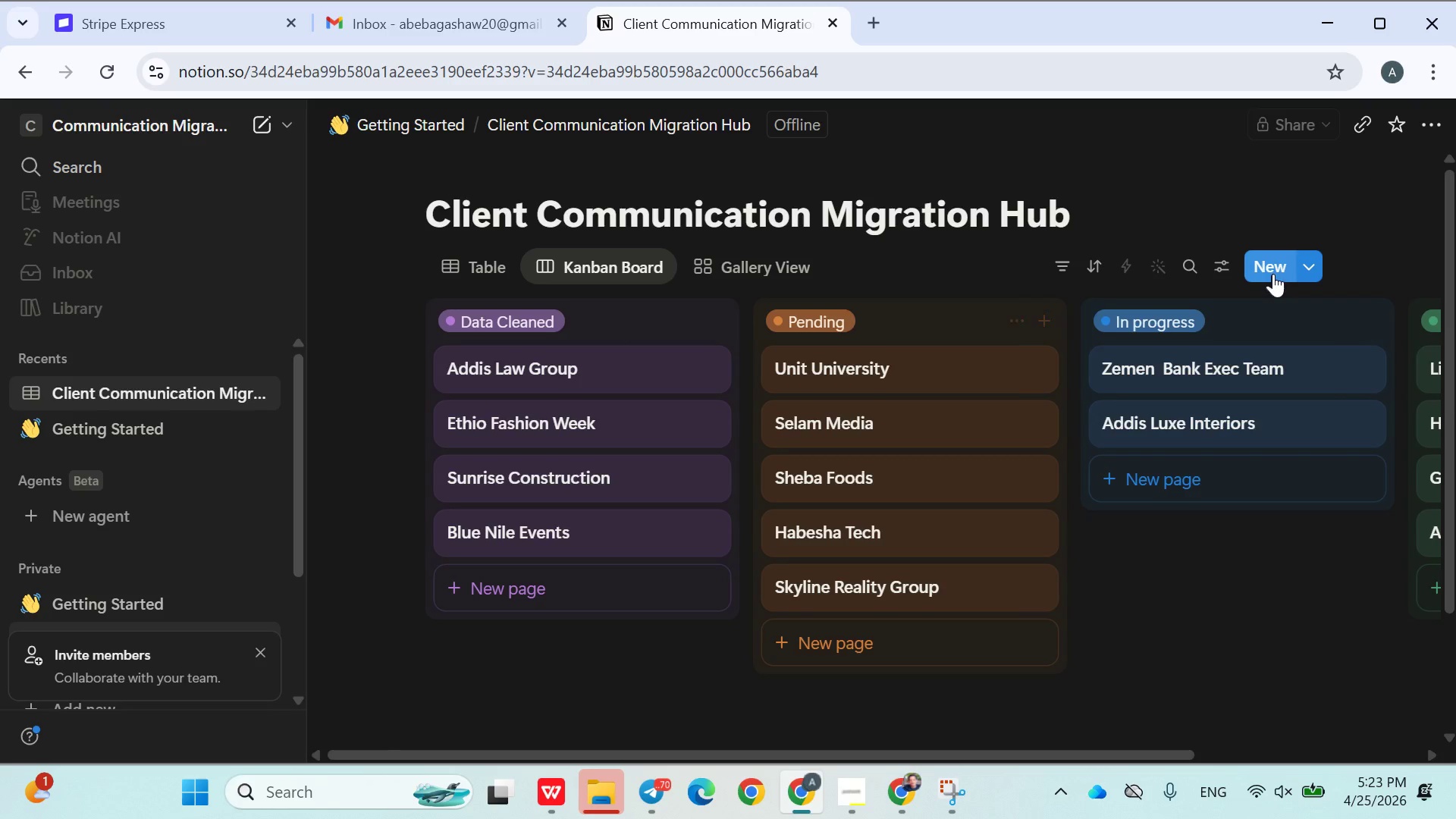 
wait(5.89)
 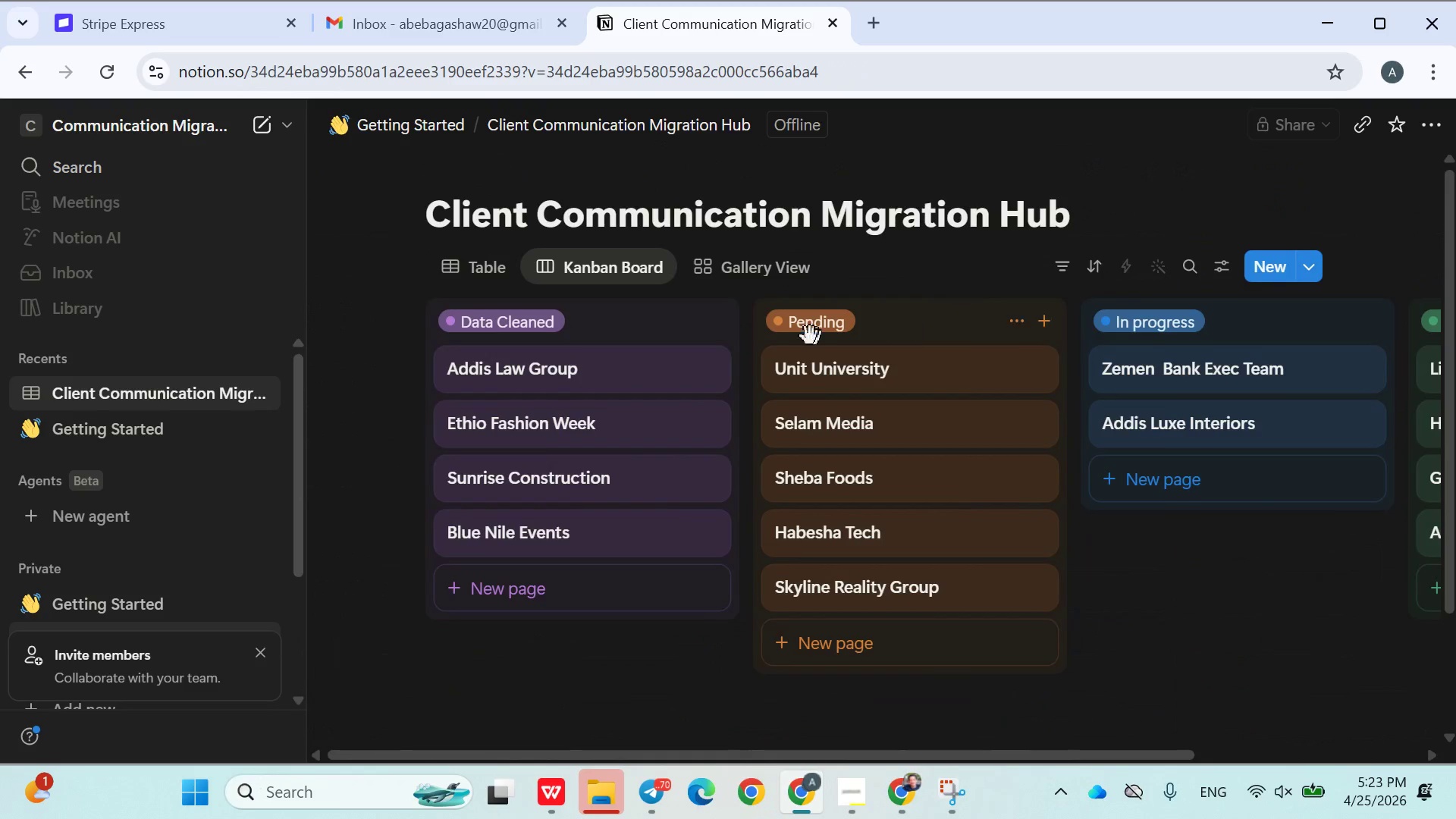 
left_click([780, 276])
 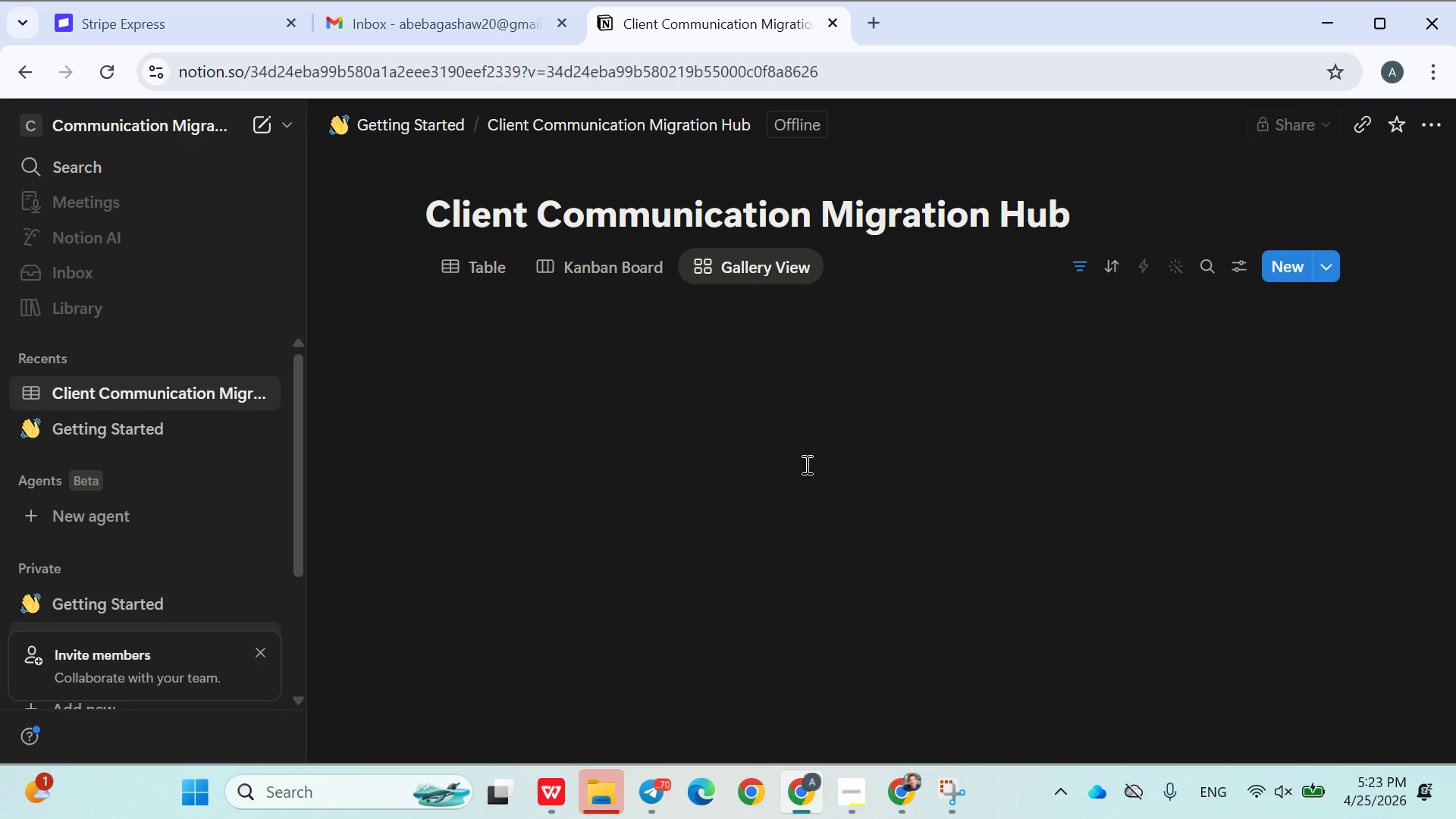 
left_click([1073, 262])
 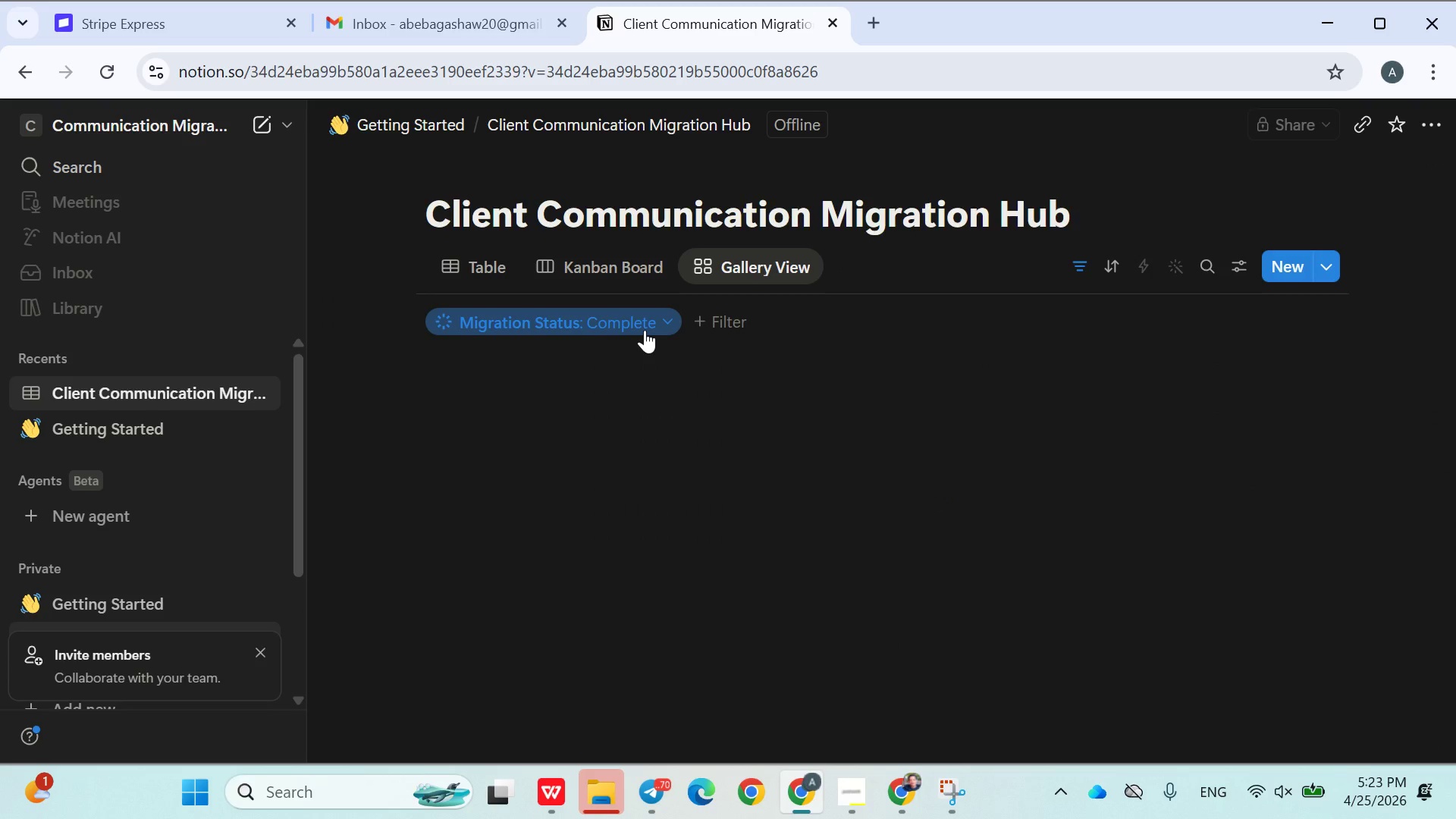 
left_click([648, 322])
 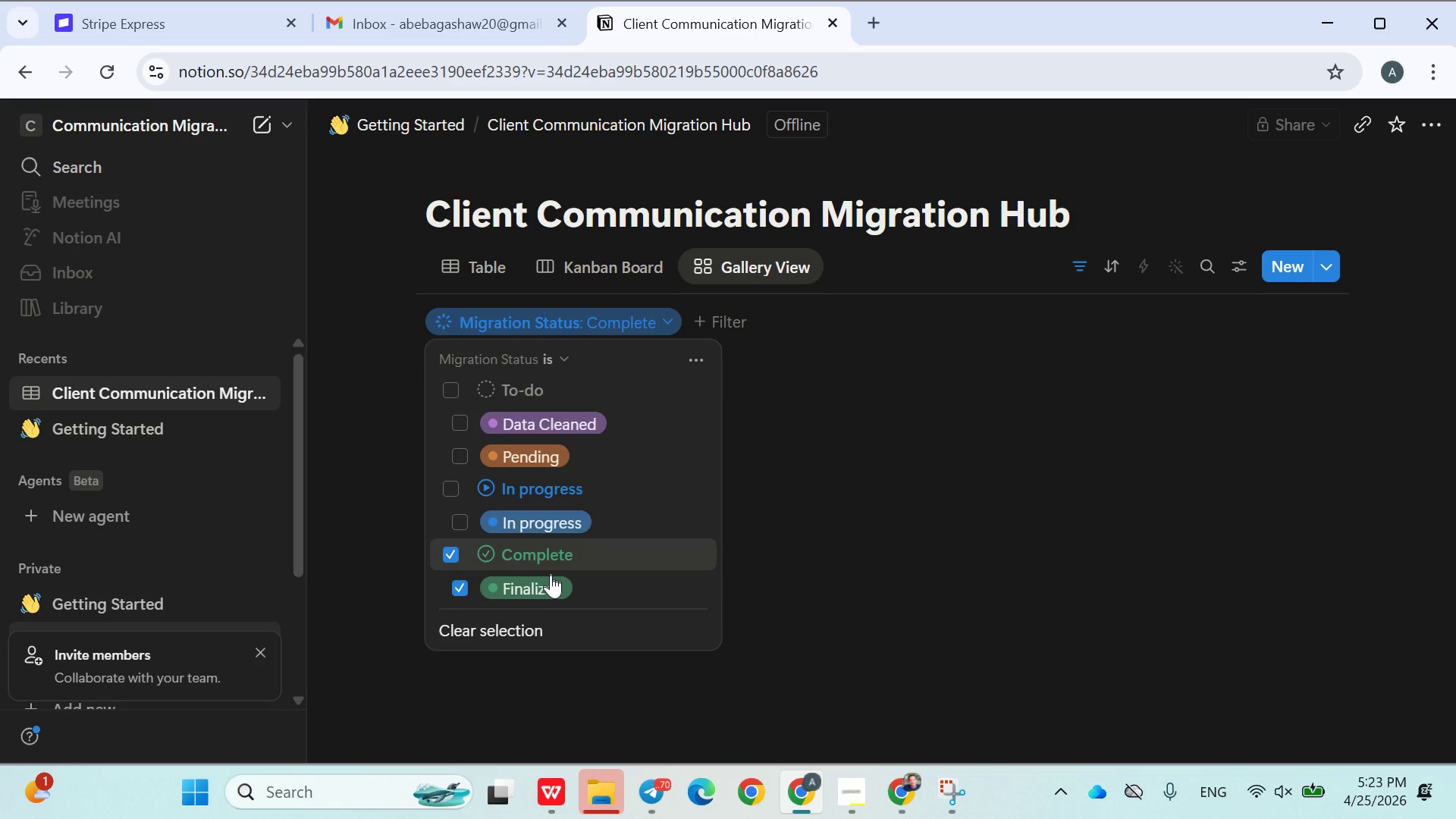 
left_click([543, 583])
 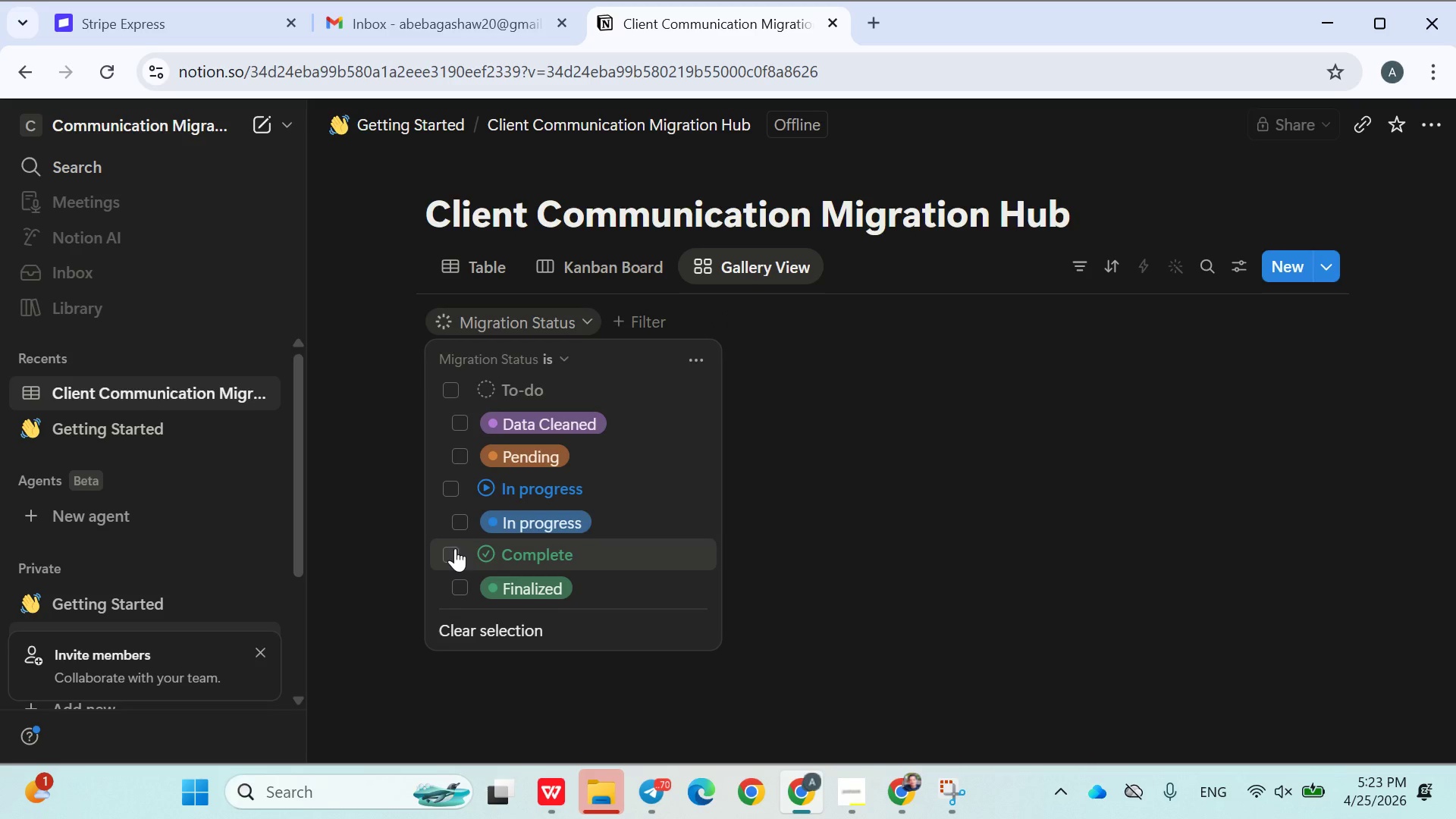 
left_click([460, 581])
 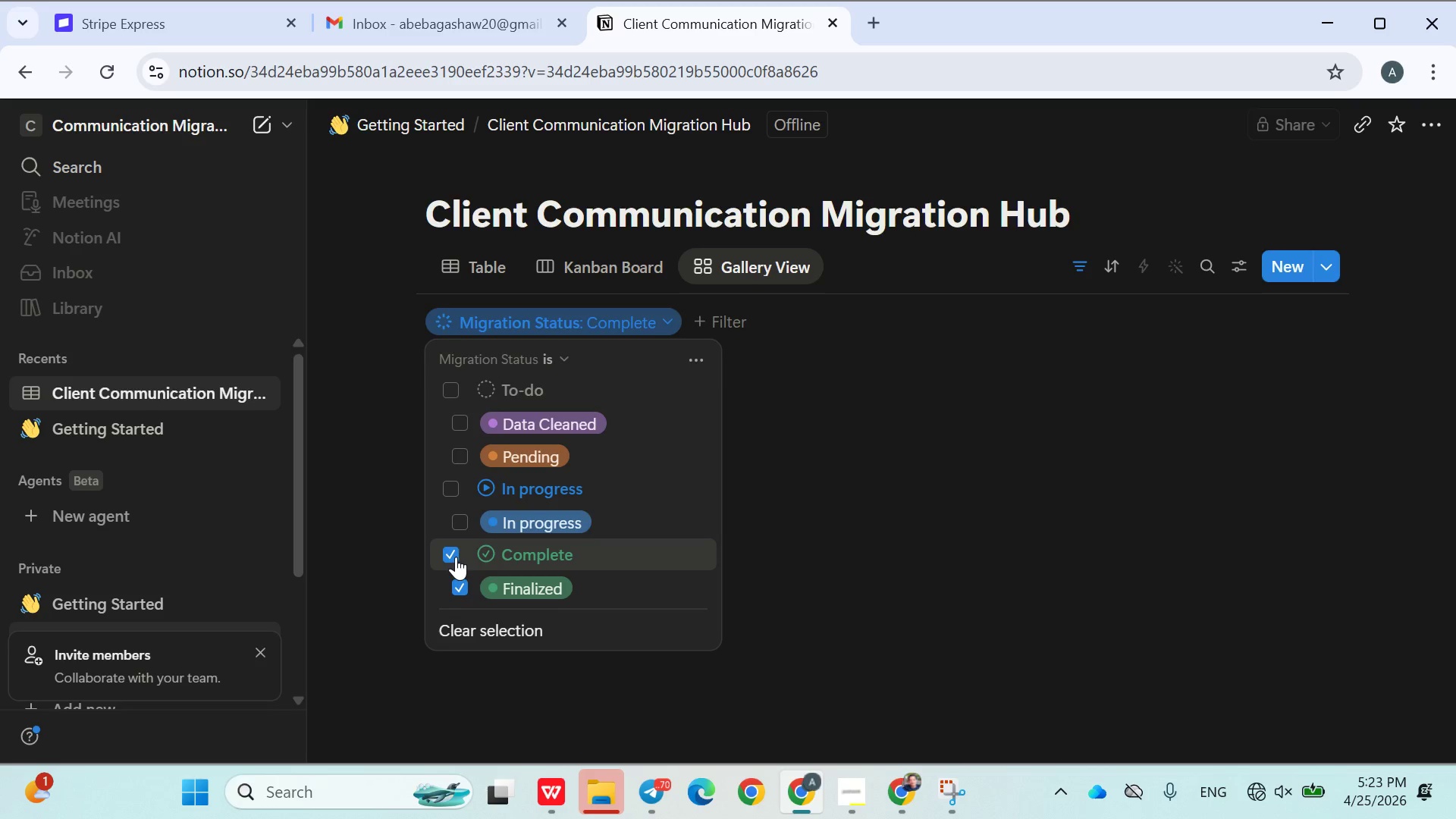 
left_click([456, 557])
 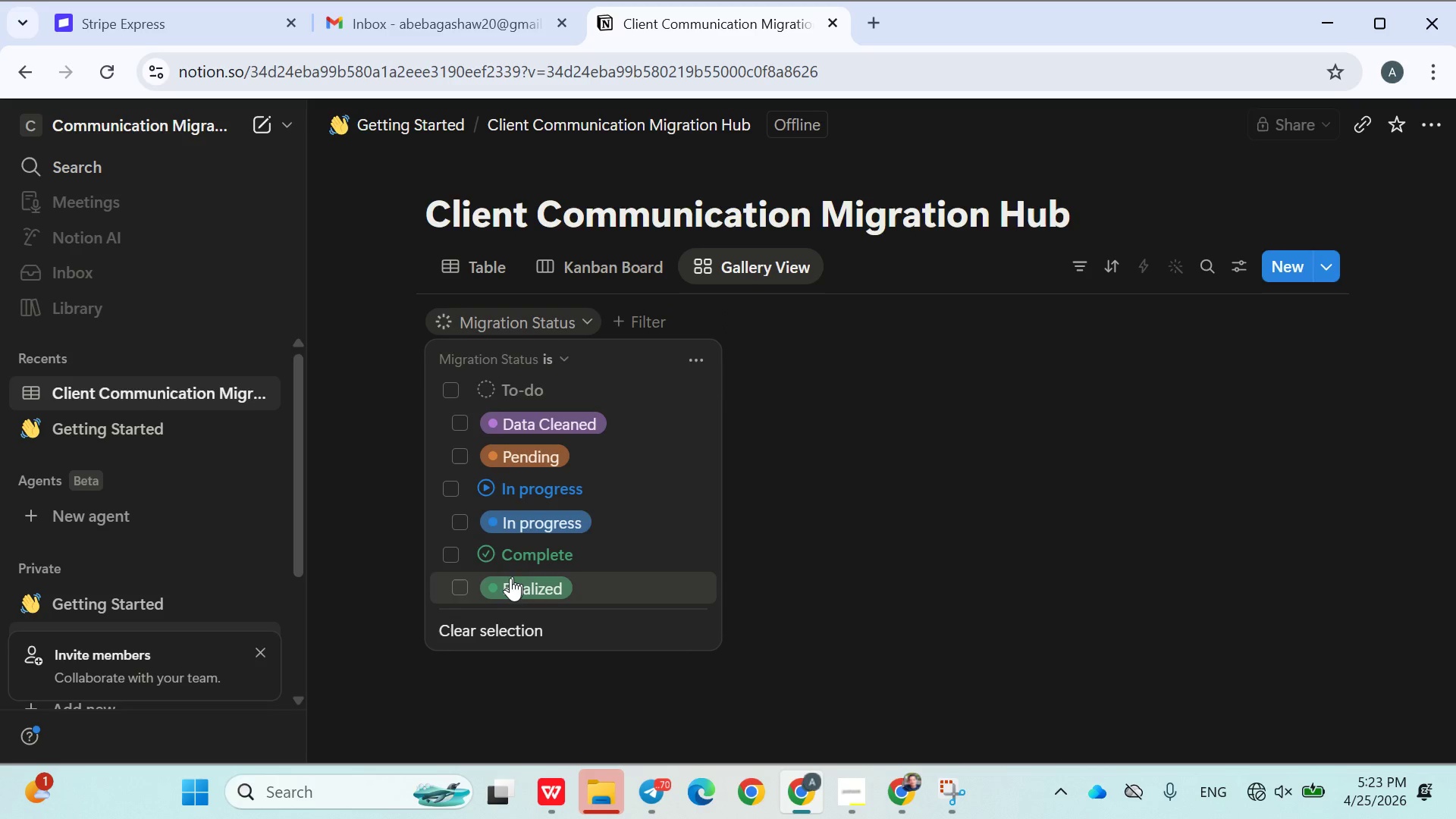 
left_click([486, 589])
 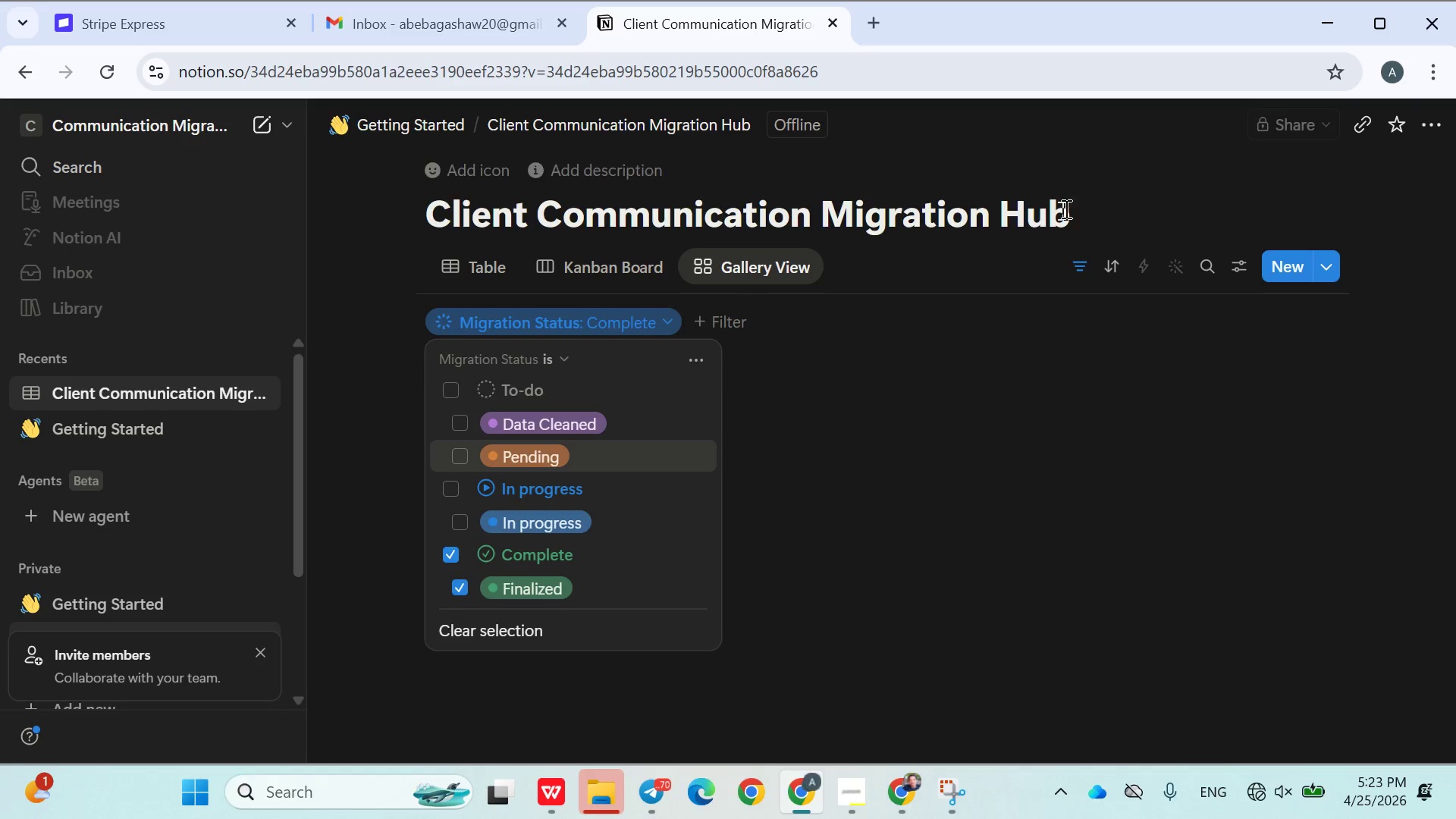 
left_click([1170, 177])
 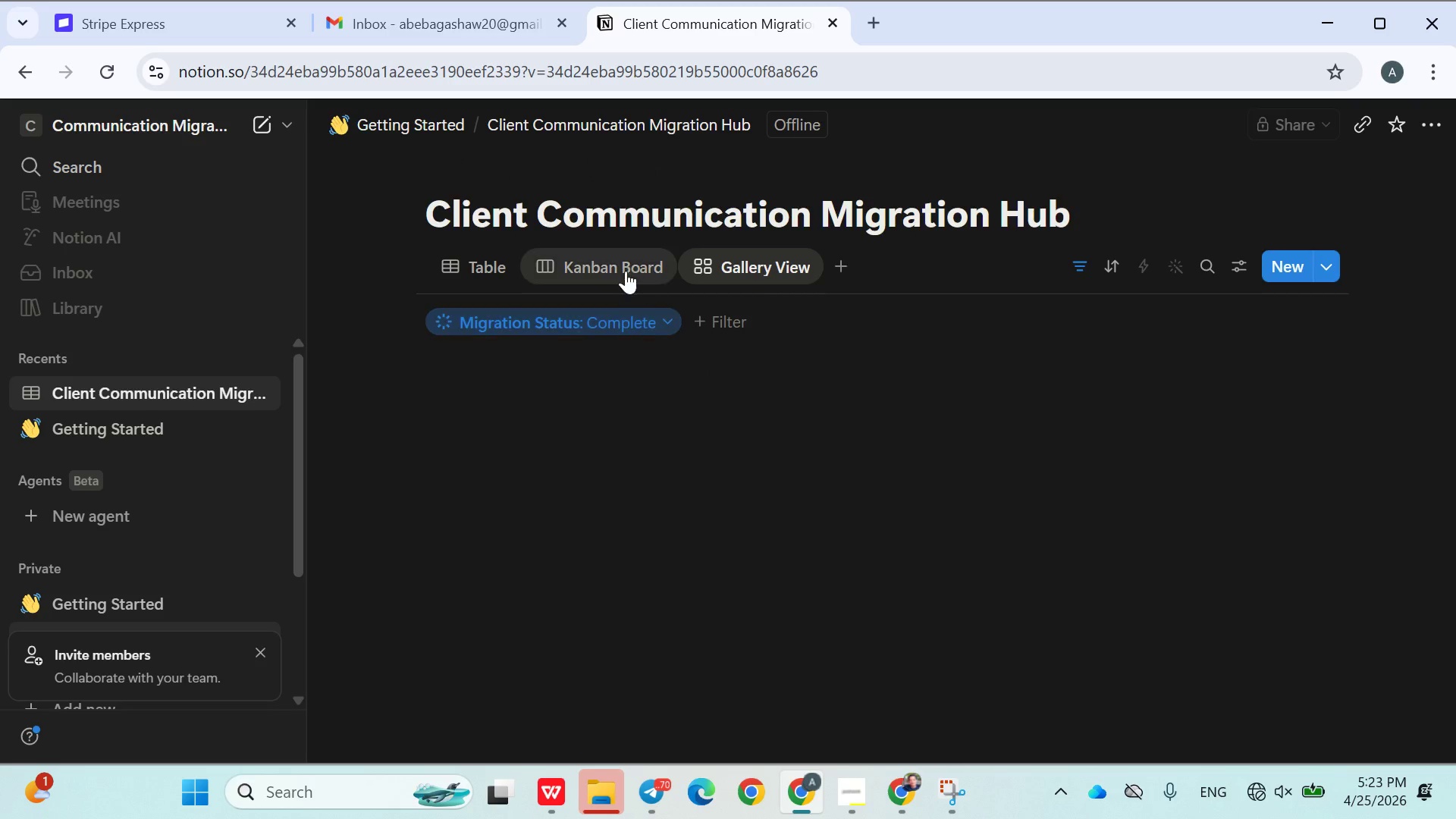 
left_click([626, 268])
 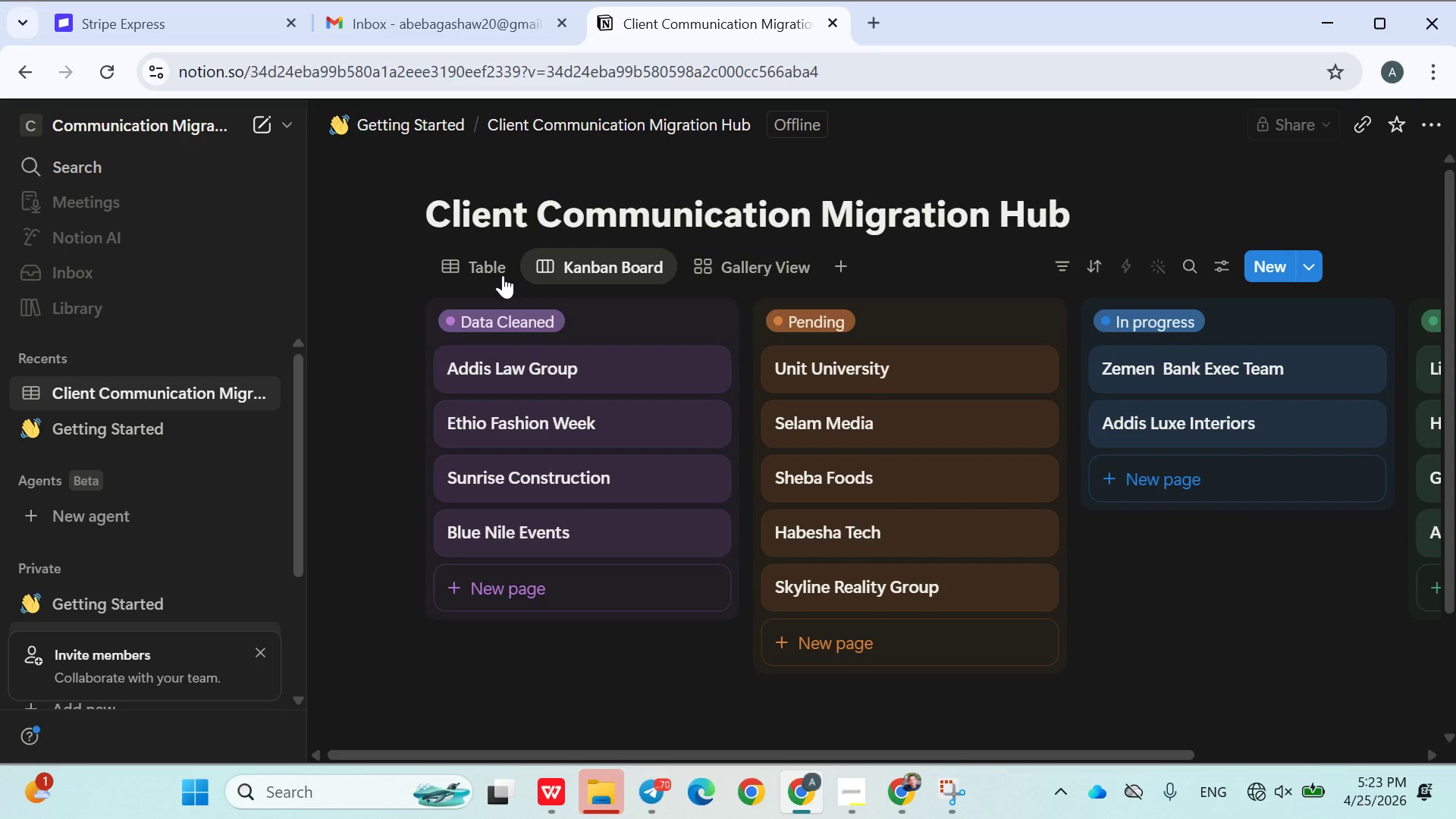 
left_click([500, 275])
 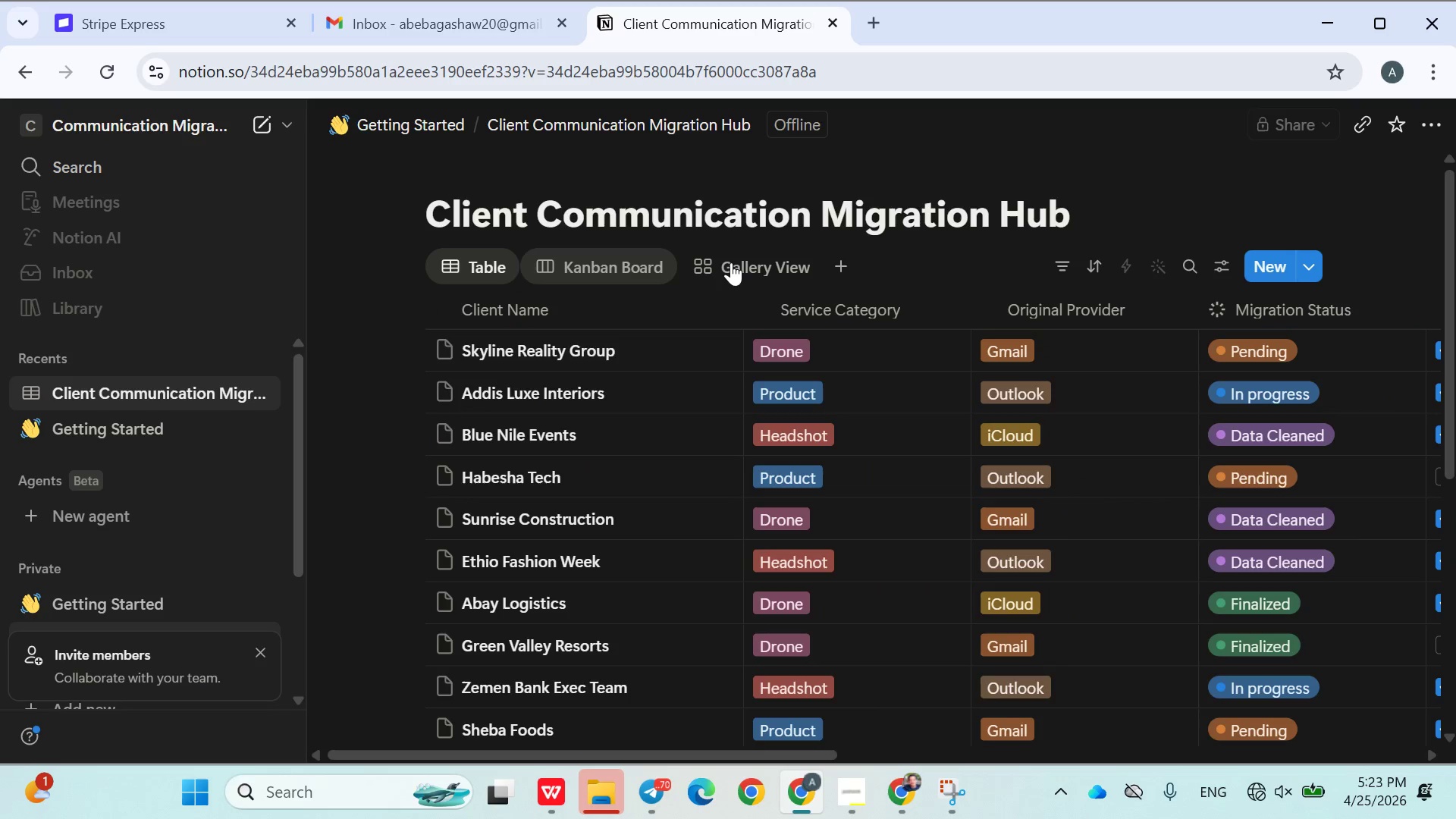 
left_click([731, 262])
 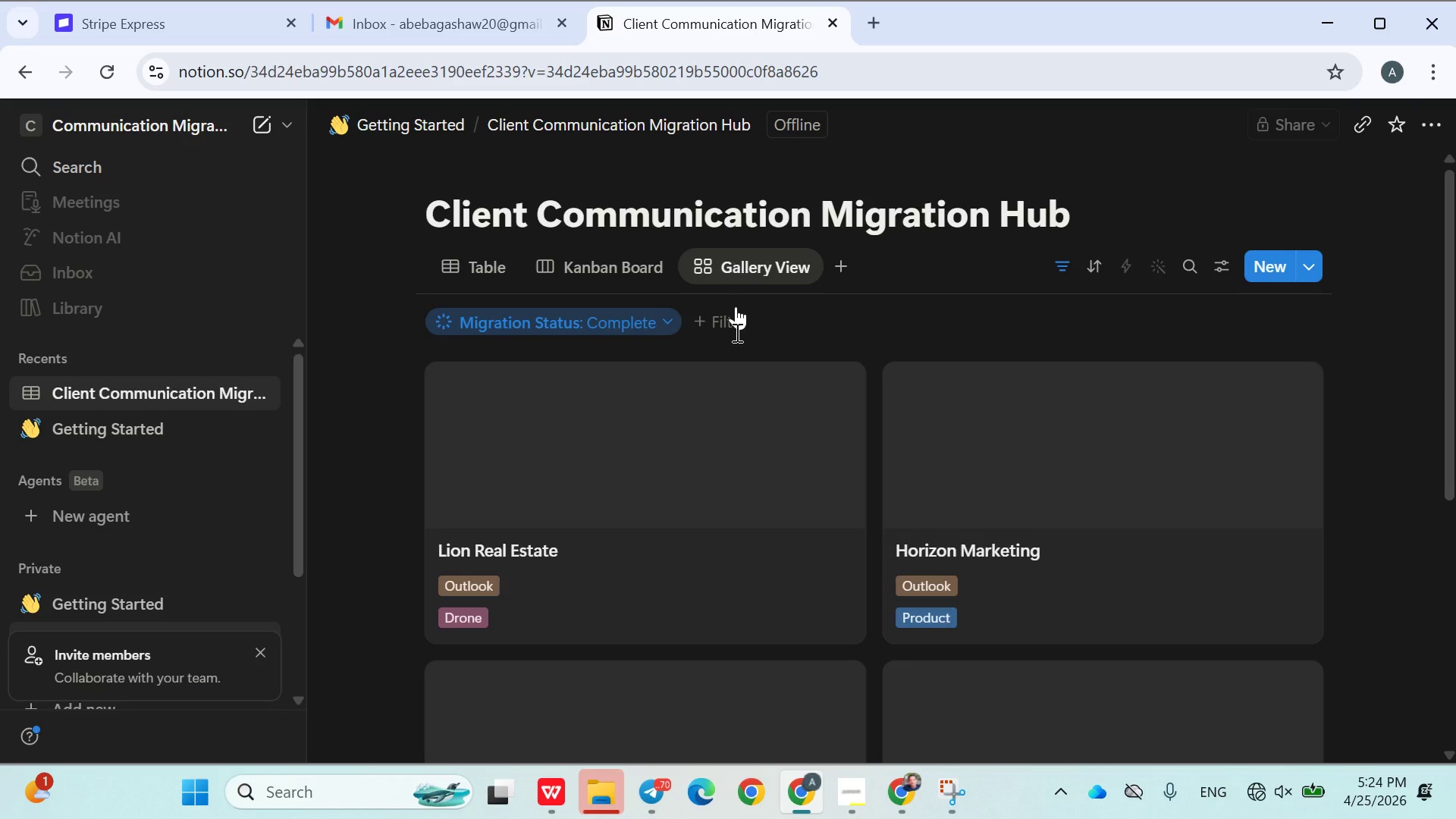 
scroll: coordinate [666, 641], scroll_direction: down, amount: 2.0